 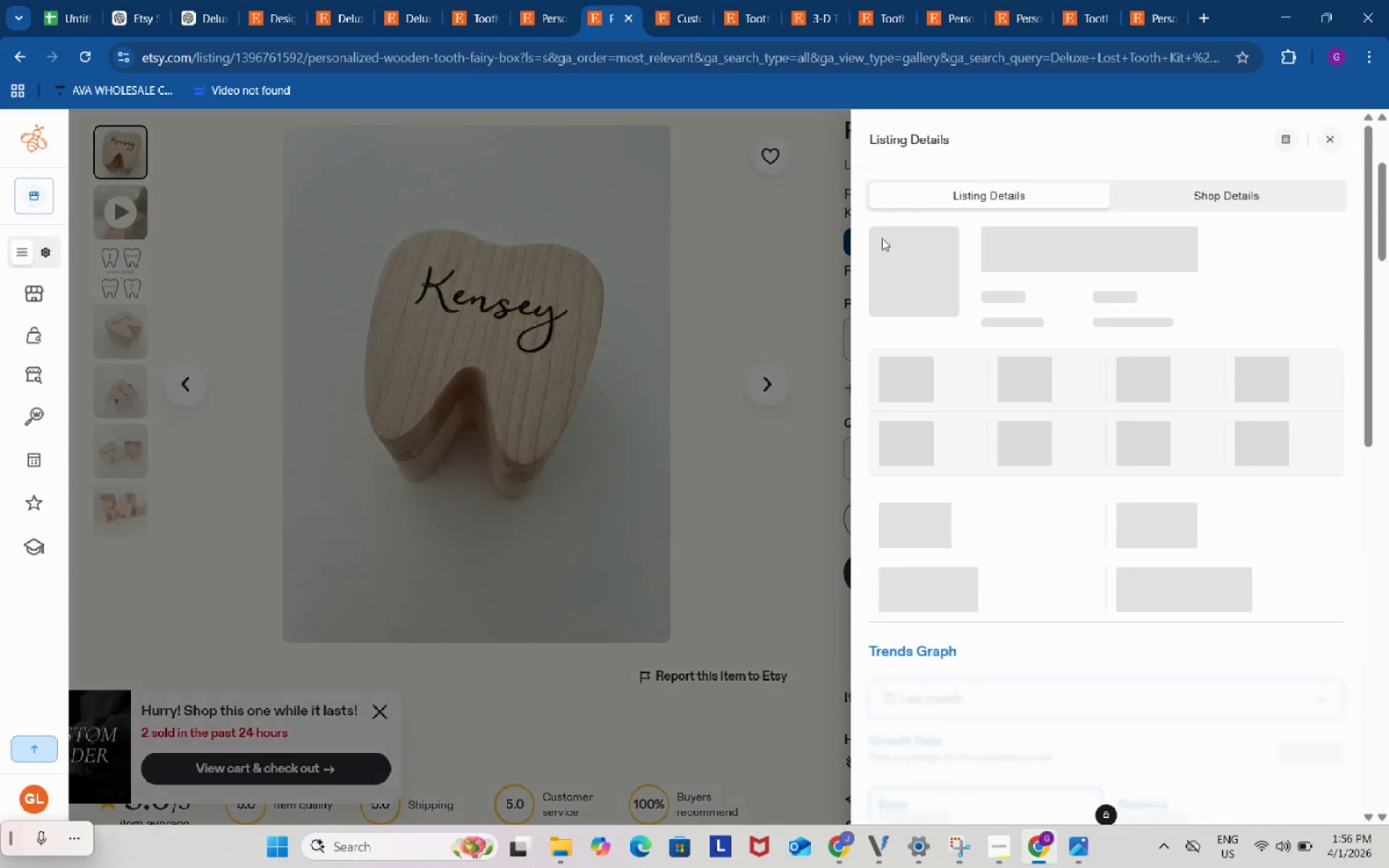 
scroll: coordinate [992, 560], scroll_direction: down, amount: 8.0
 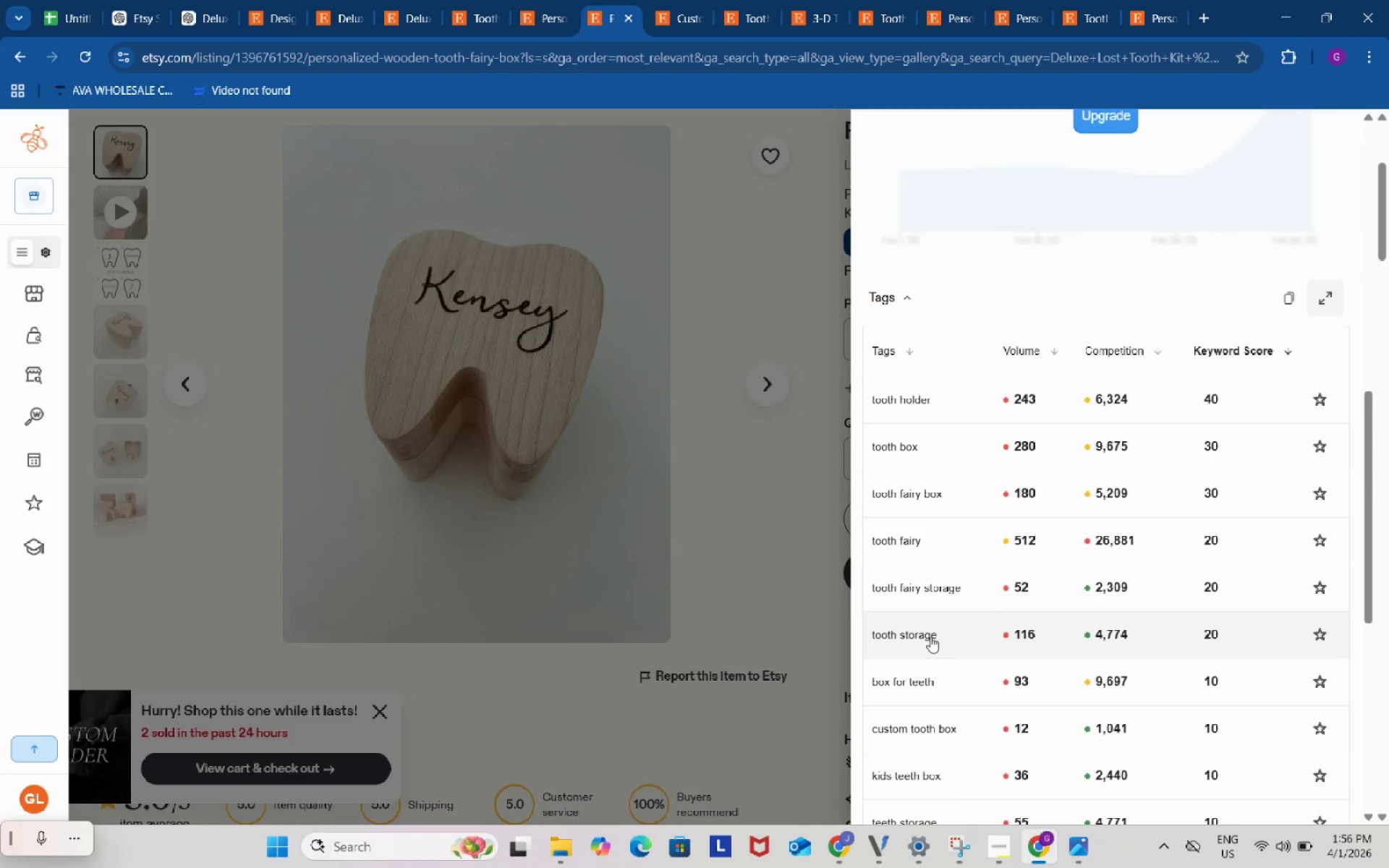 
wait(6.7)
 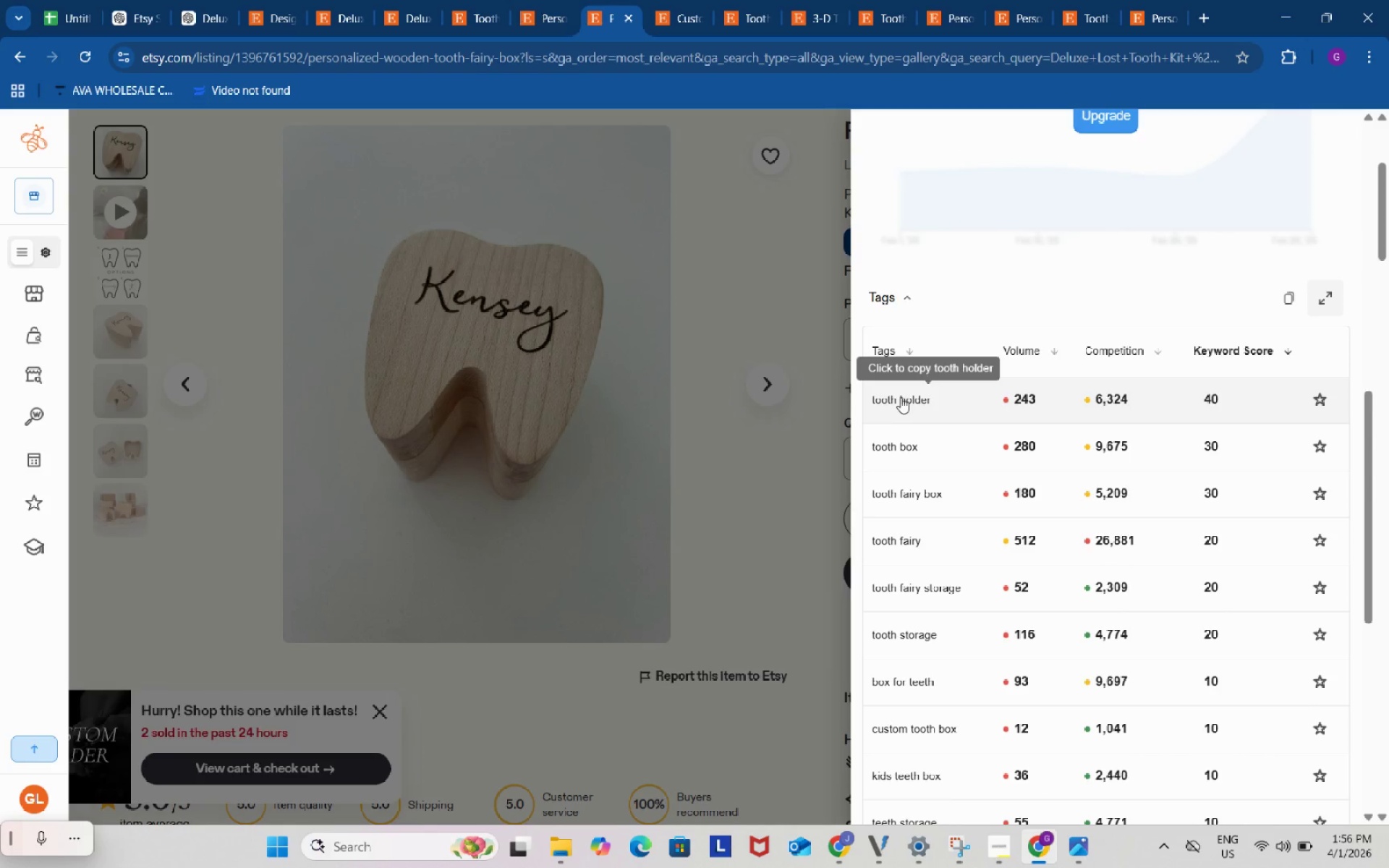 
left_click([922, 394])
 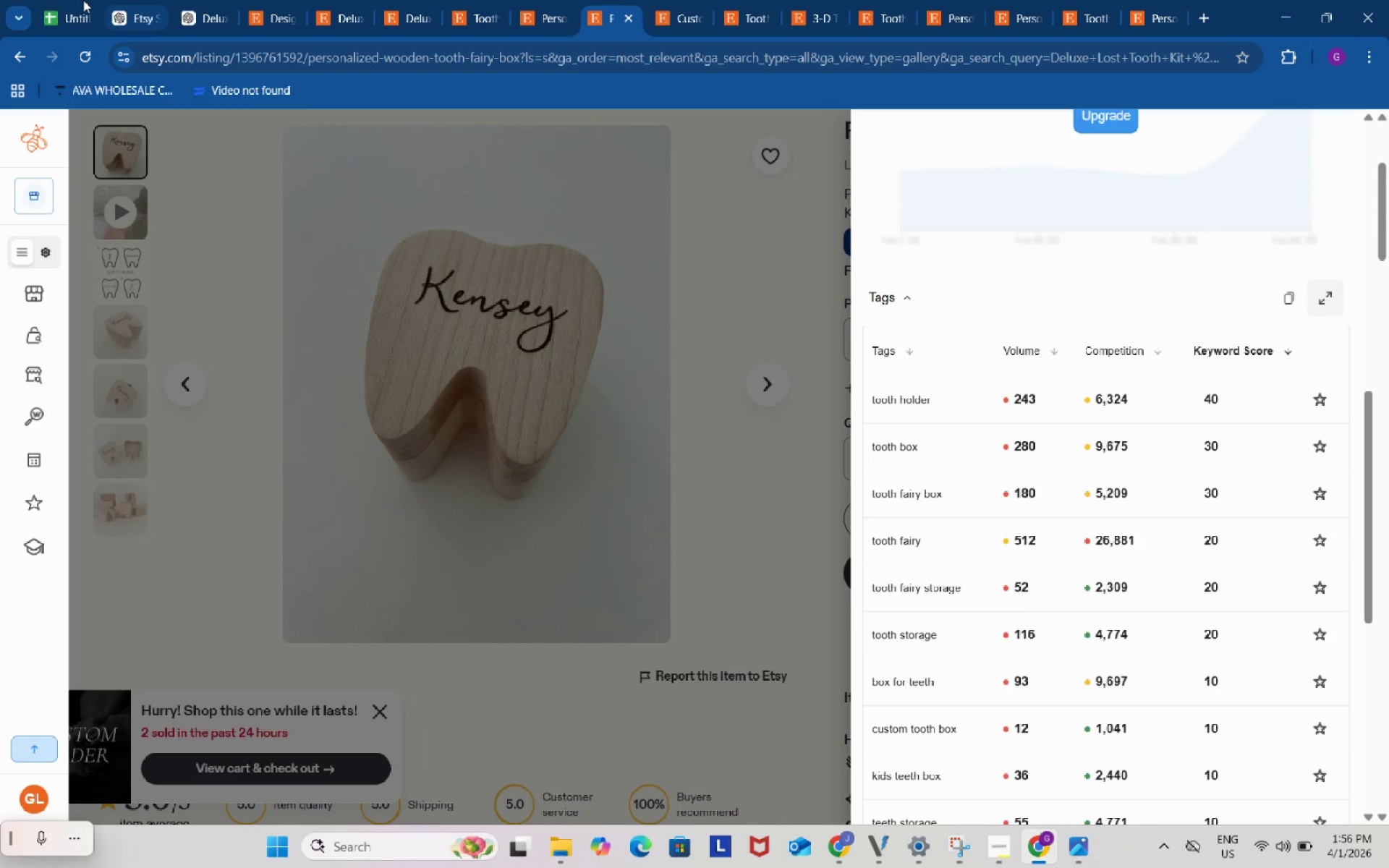 
left_click([80, 0])
 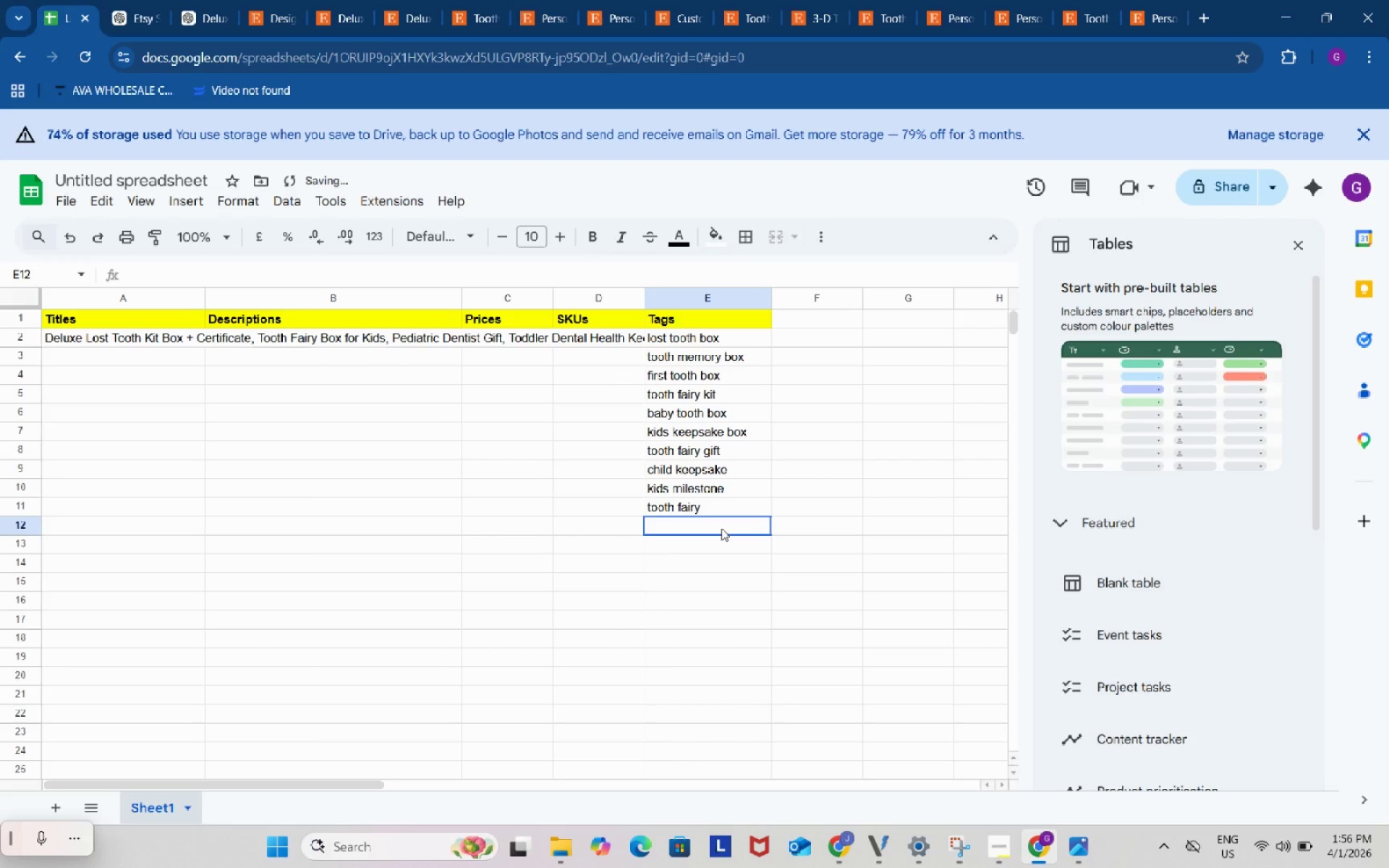 
double_click([721, 528])
 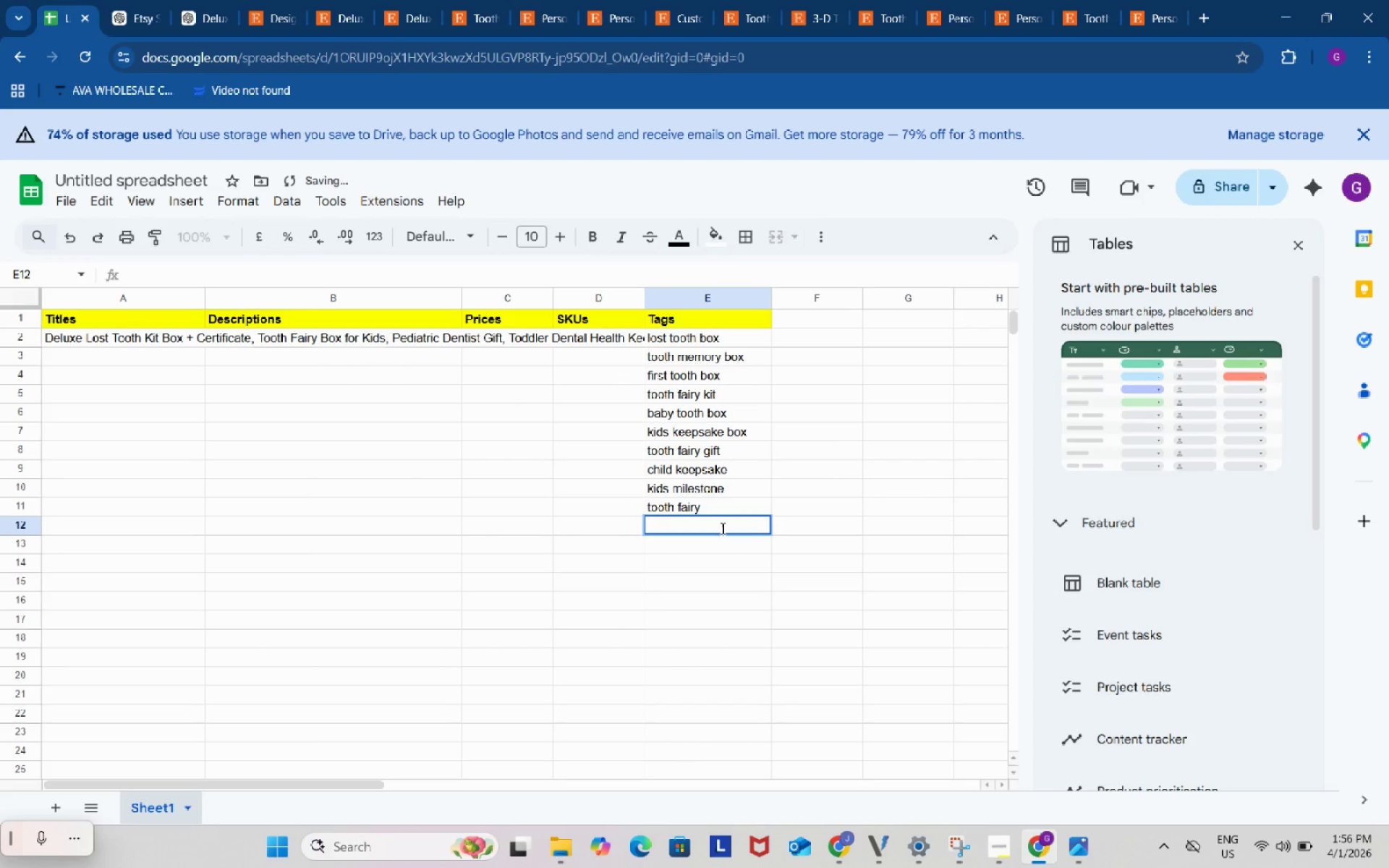 
key(Shift+ShiftLeft)
 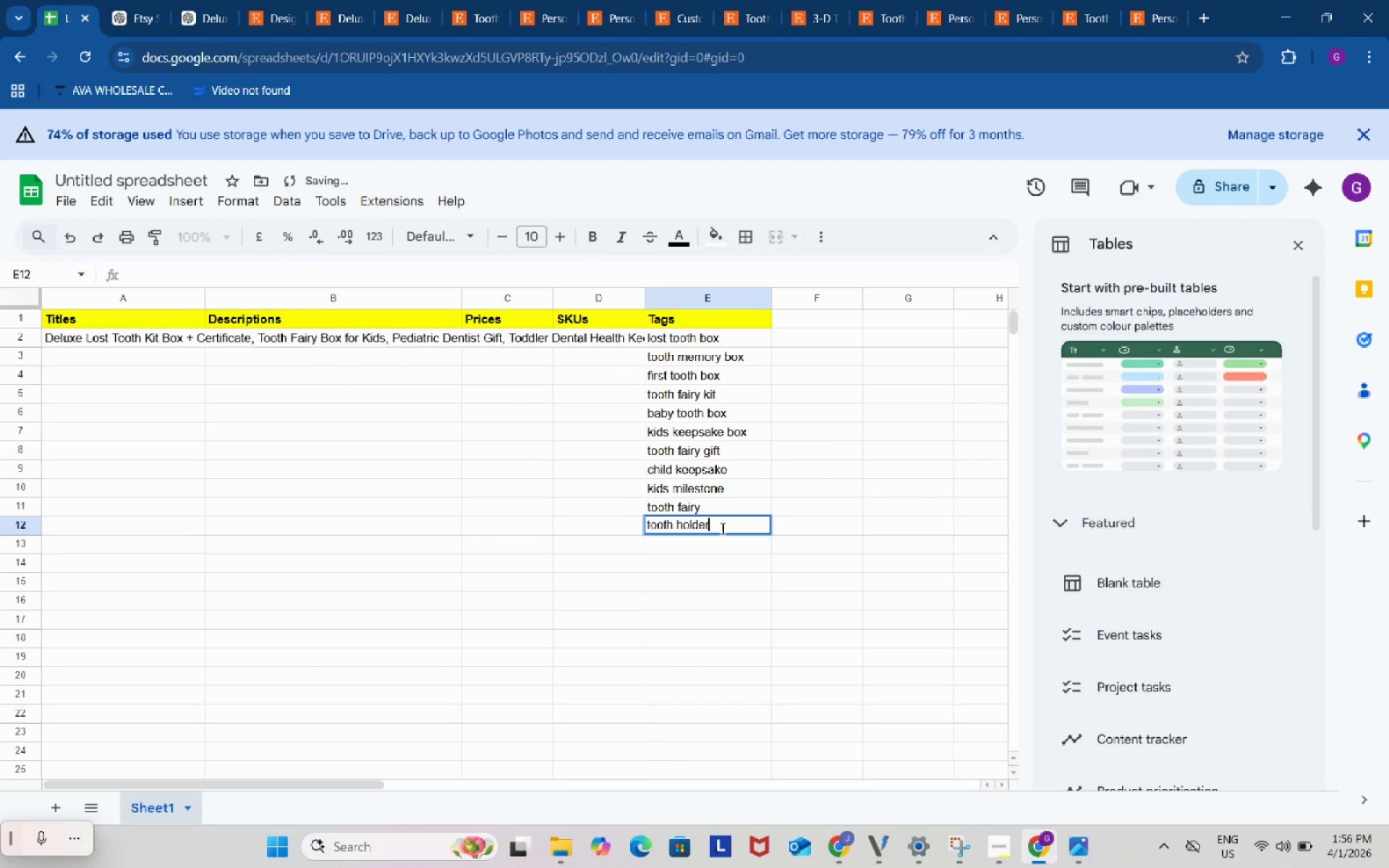 
key(Control+ControlLeft)
 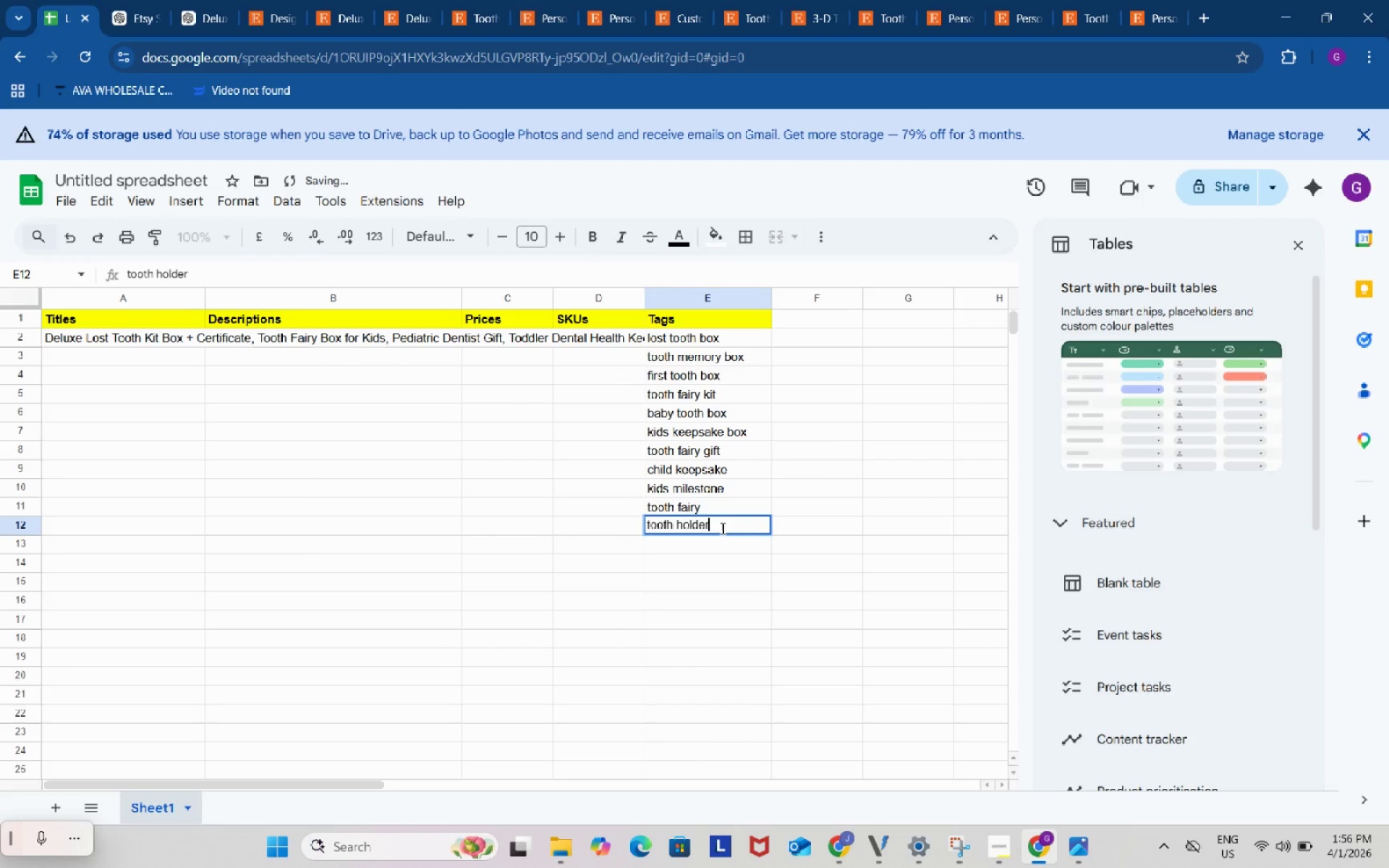 
key(Control+V)
 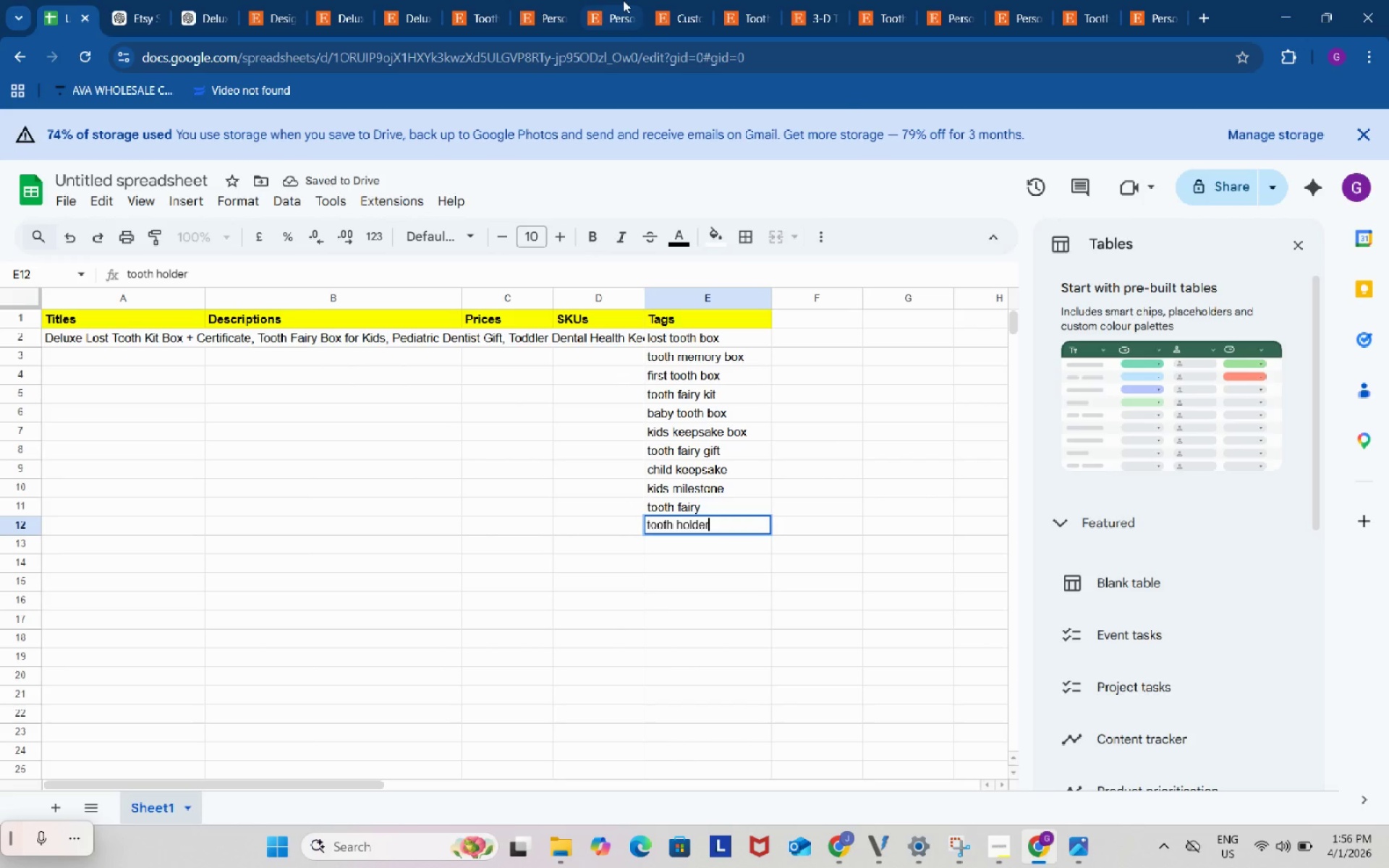 
left_click([623, 0])
 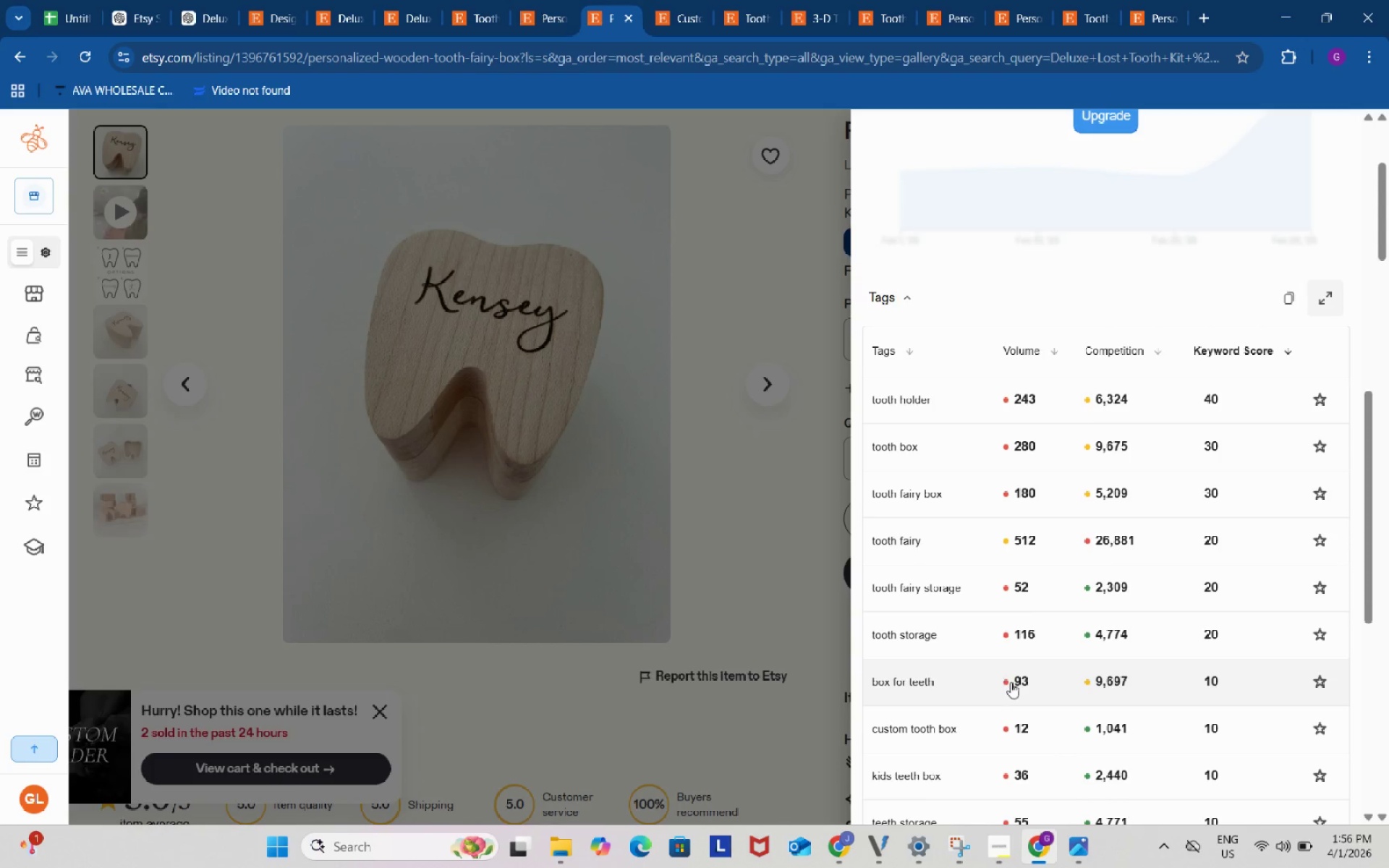 
scroll: coordinate [1011, 682], scroll_direction: down, amount: 2.0
 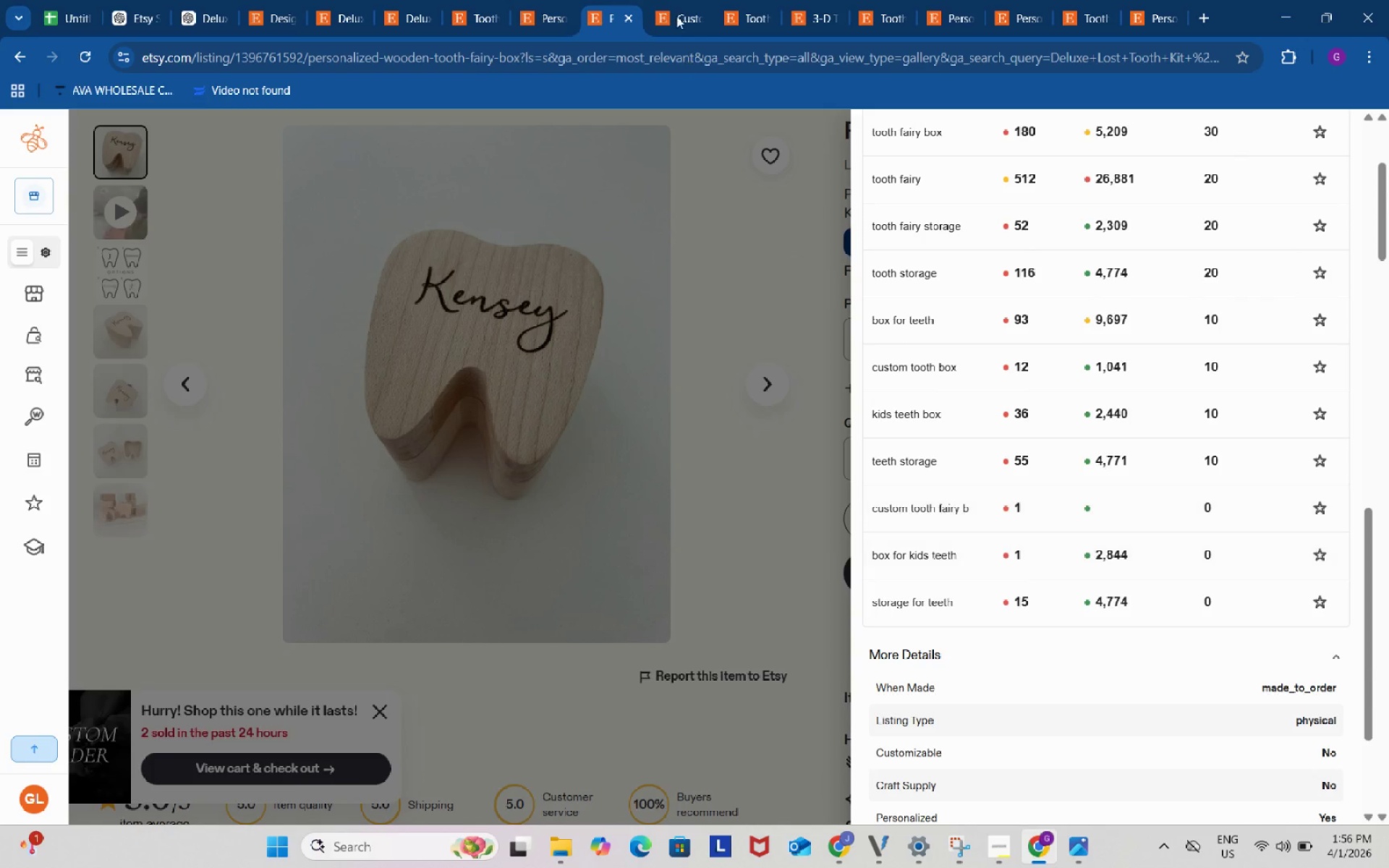 
left_click([675, 0])
 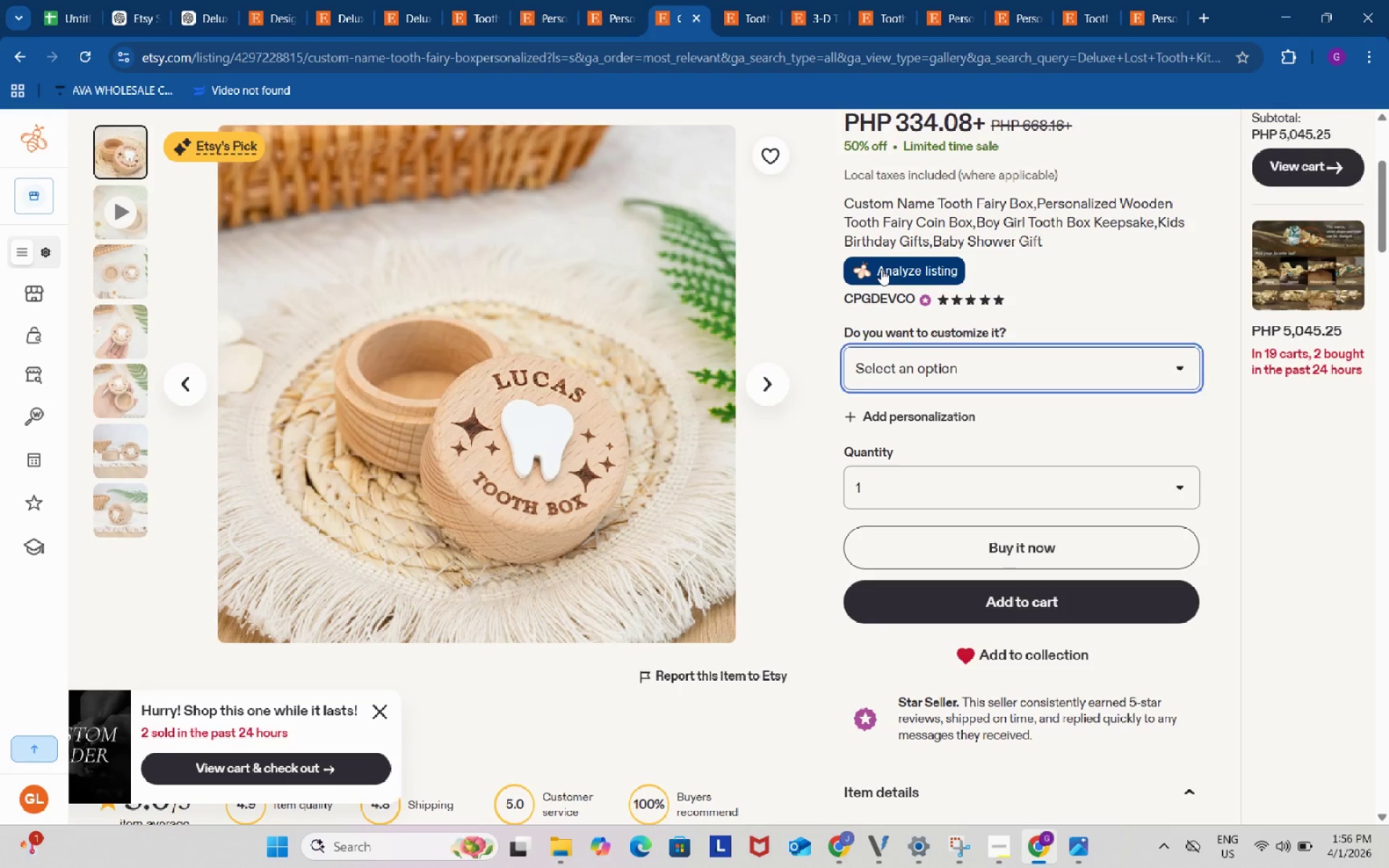 
left_click([881, 269])
 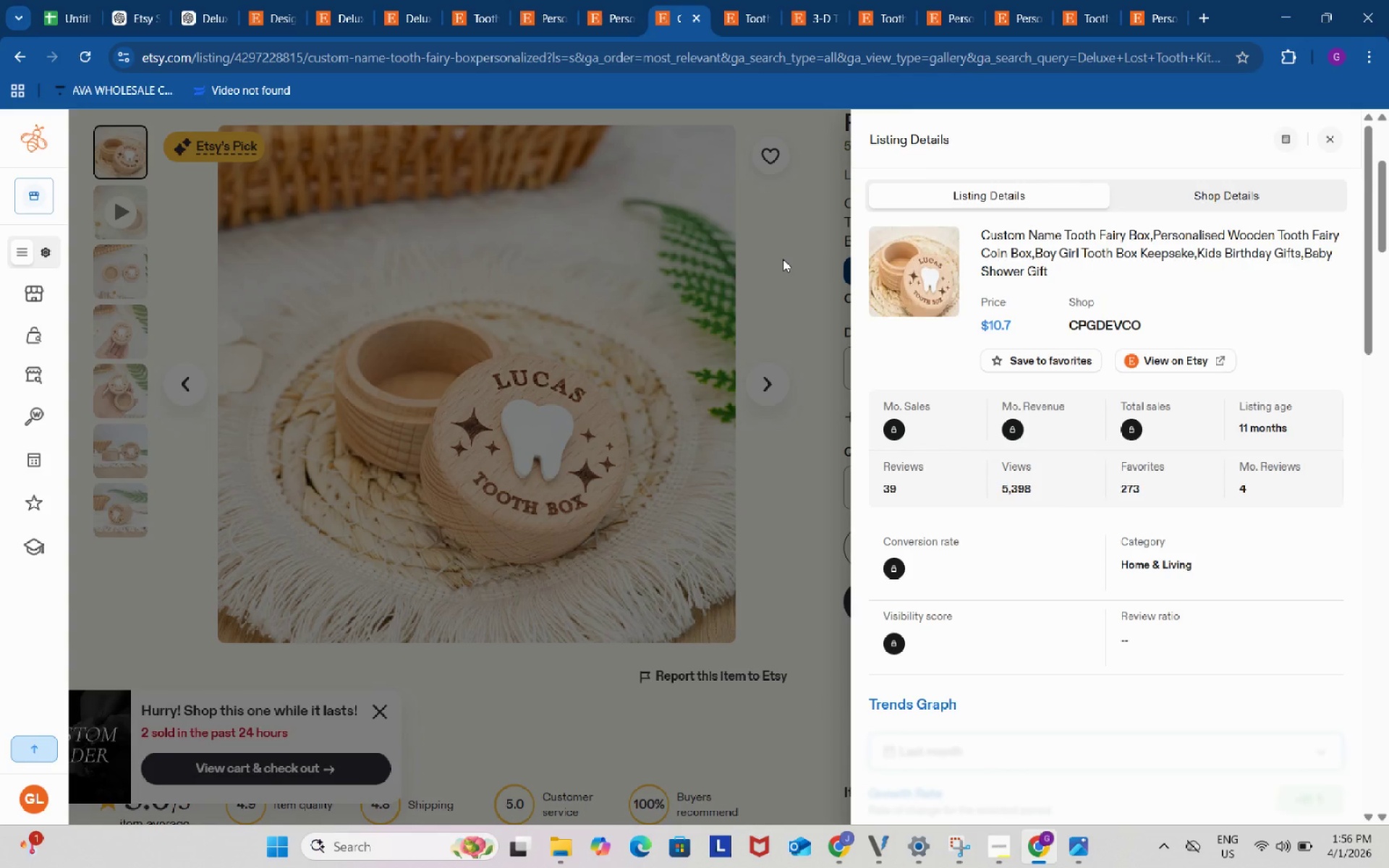 
wait(11.42)
 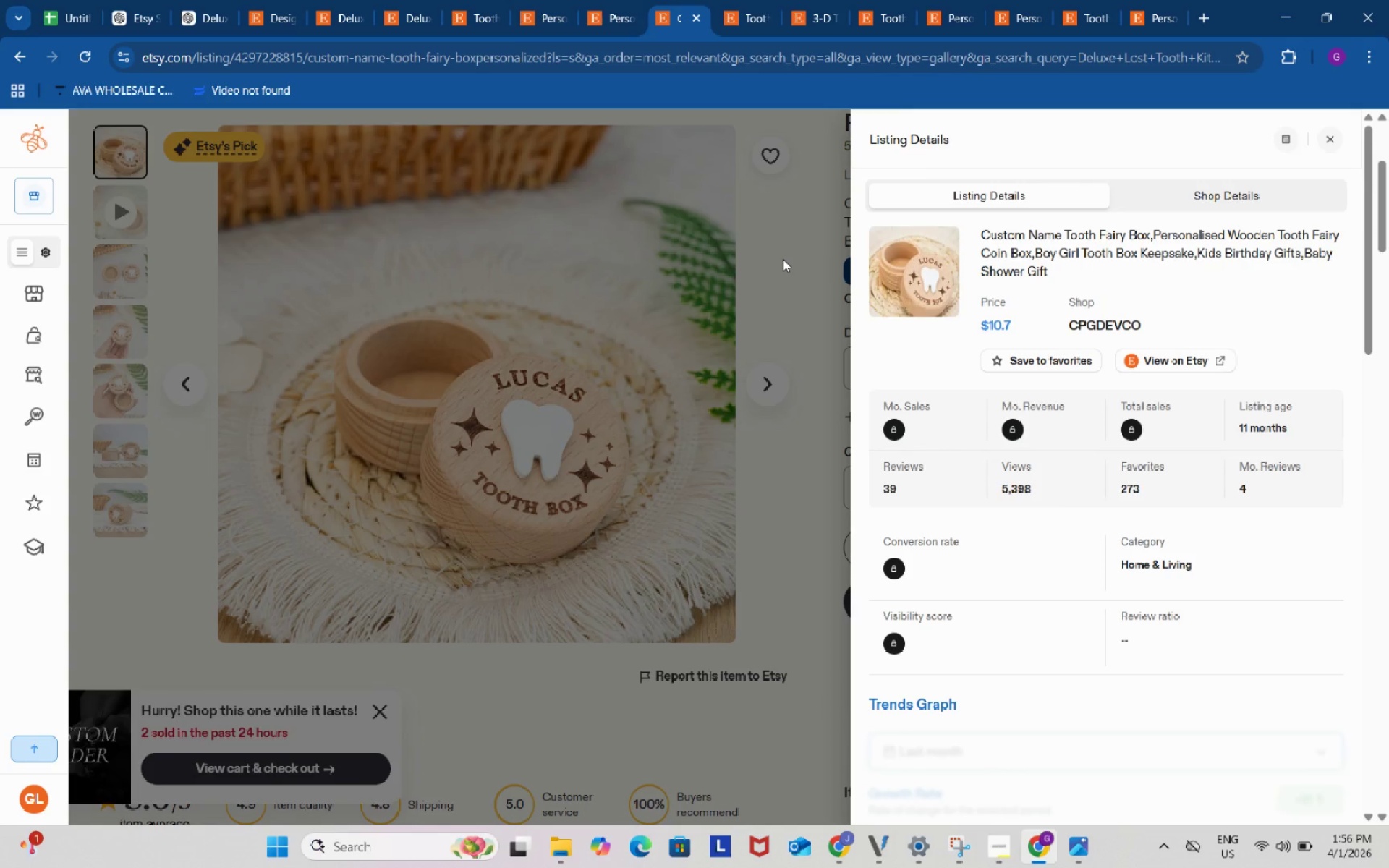 
scroll: coordinate [1124, 530], scroll_direction: down, amount: 14.0
 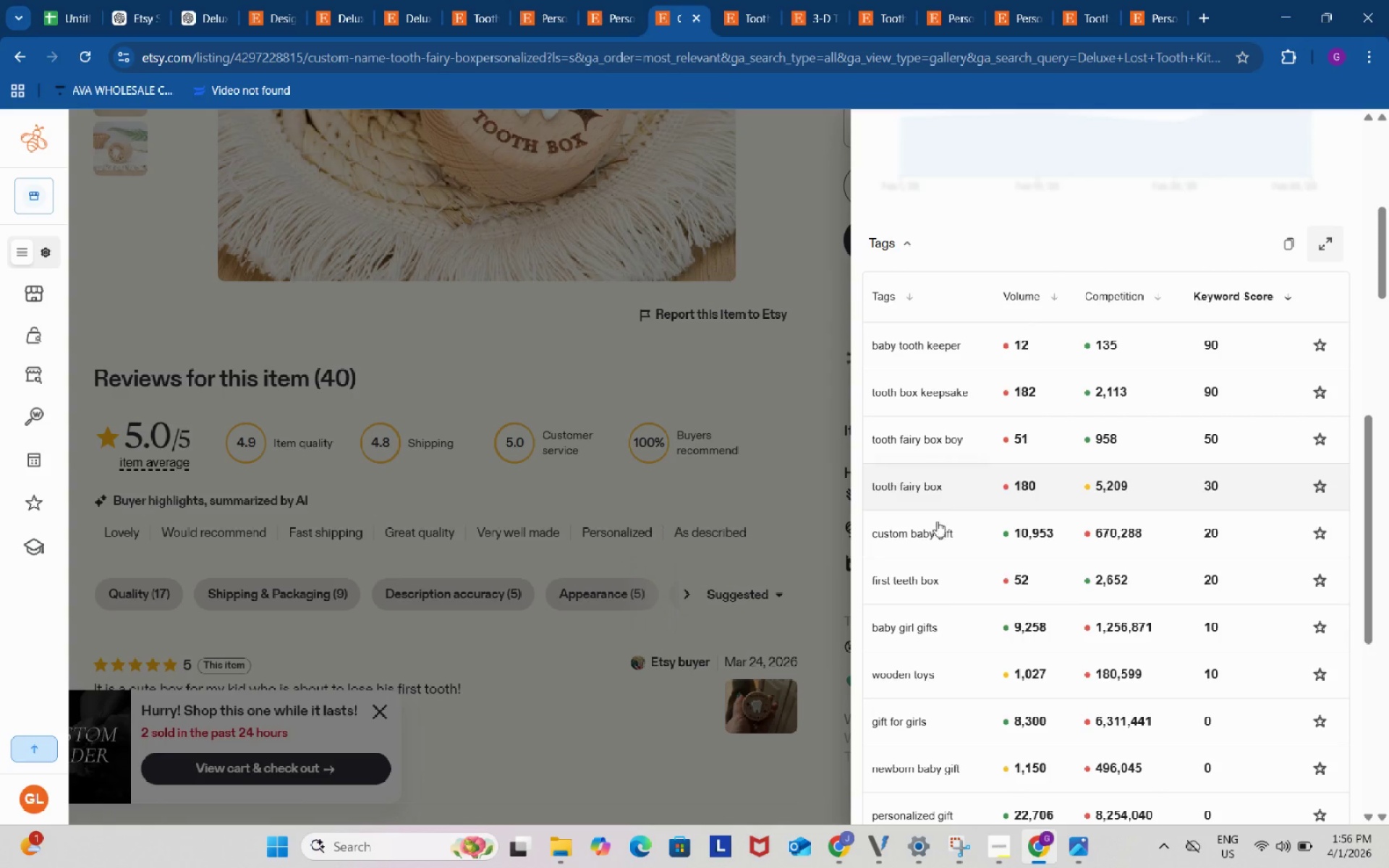 
left_click([938, 535])
 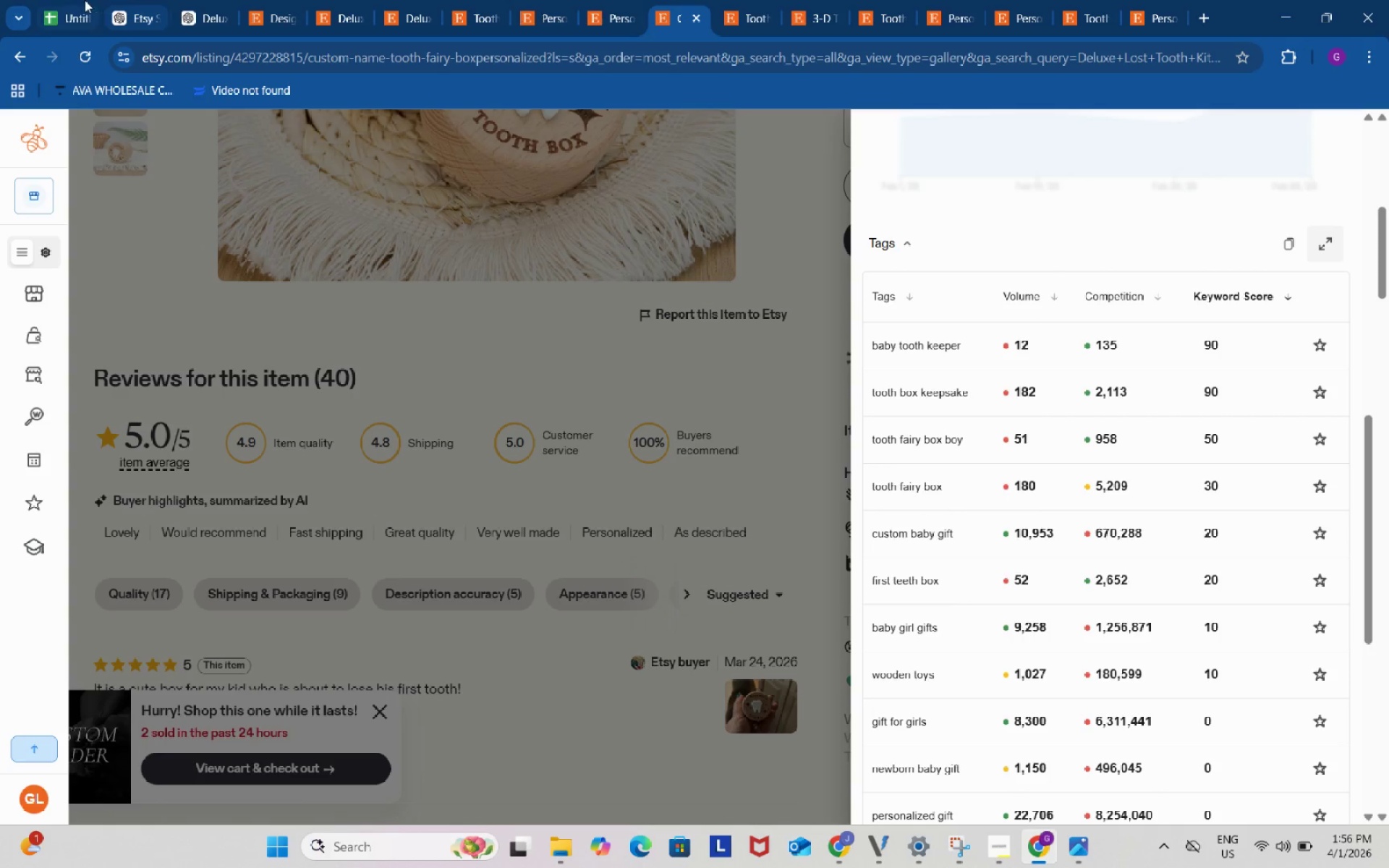 
left_click([85, 0])
 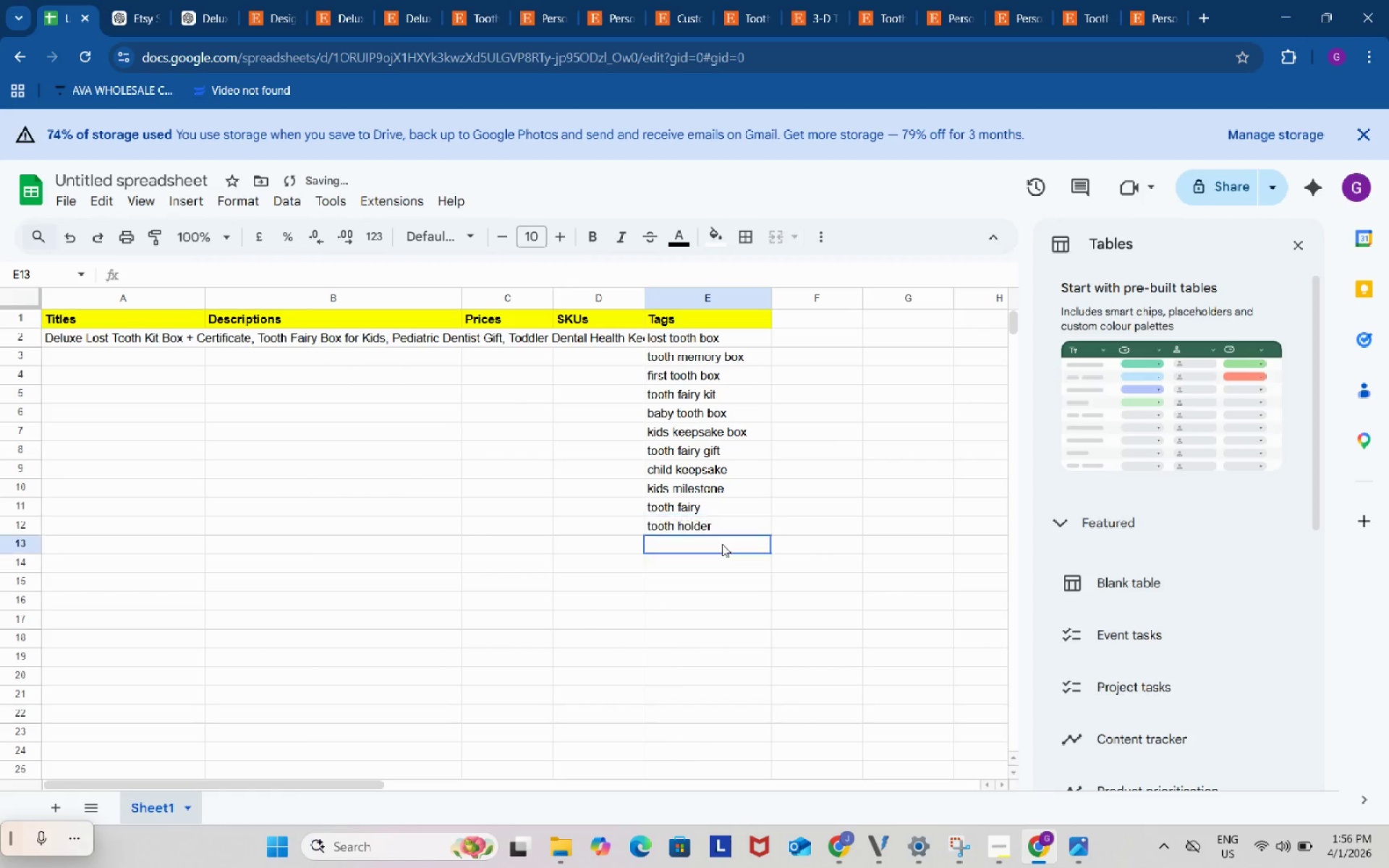 
double_click([722, 544])
 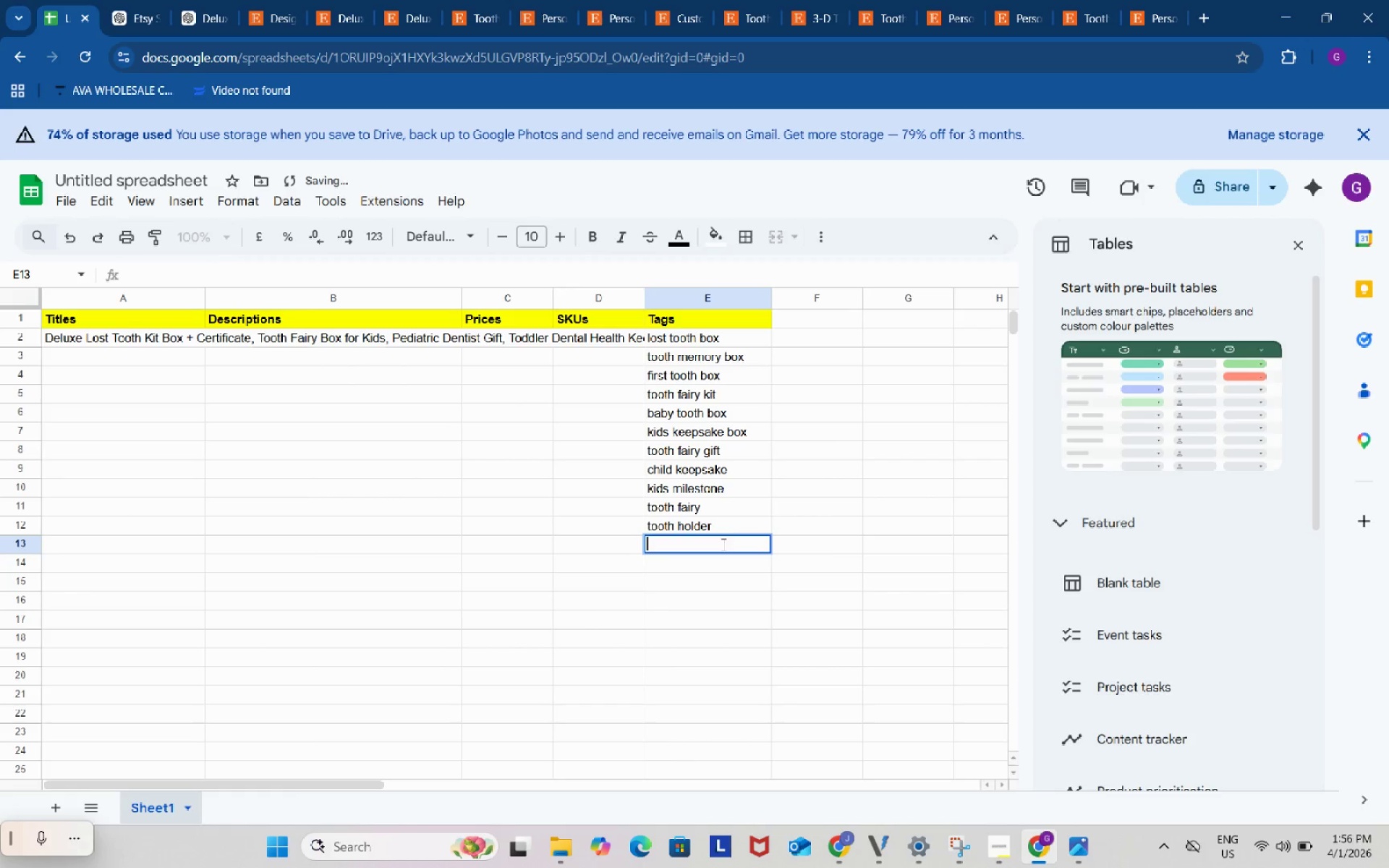 
key(Control+ControlLeft)
 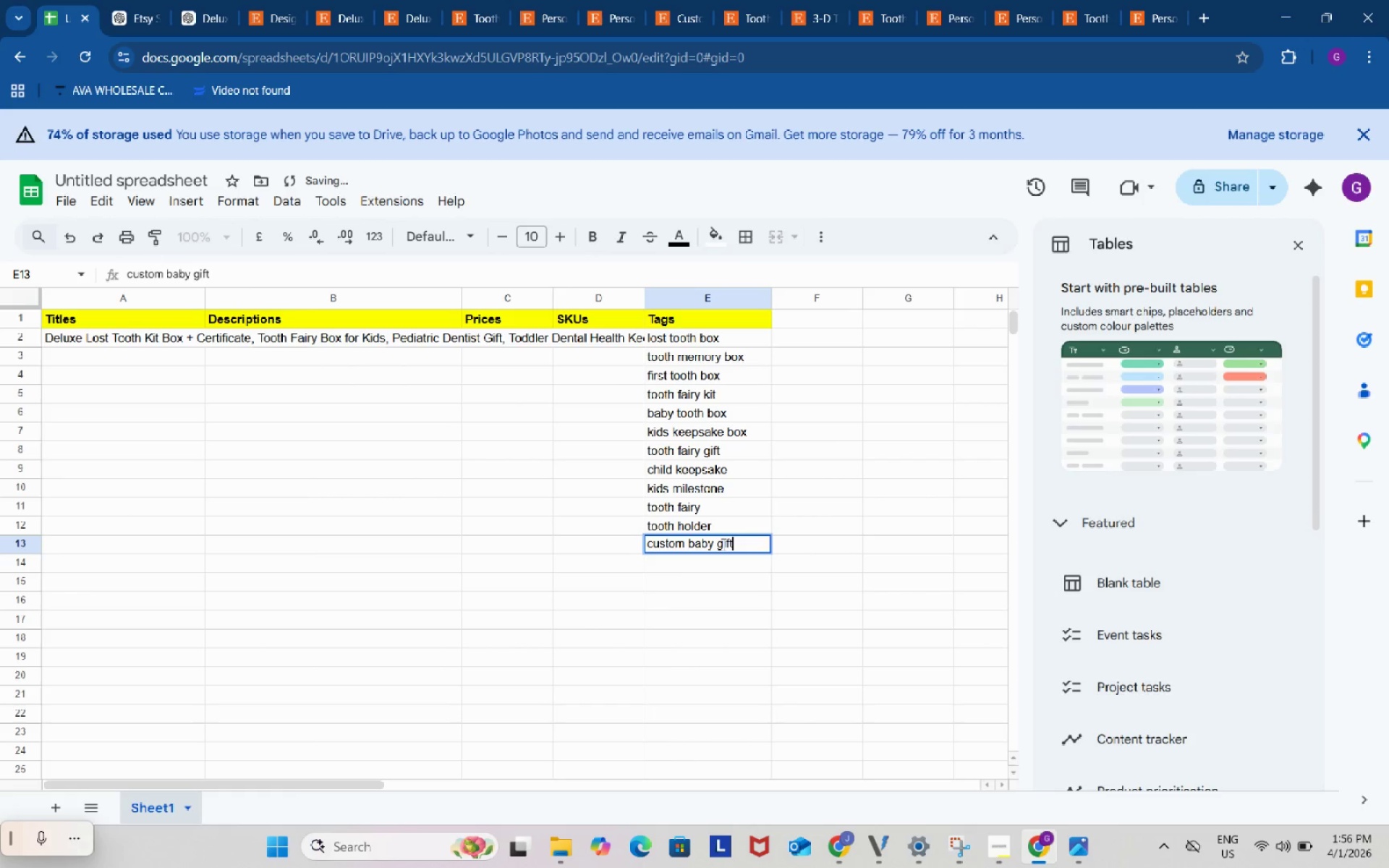 
key(Control+V)